 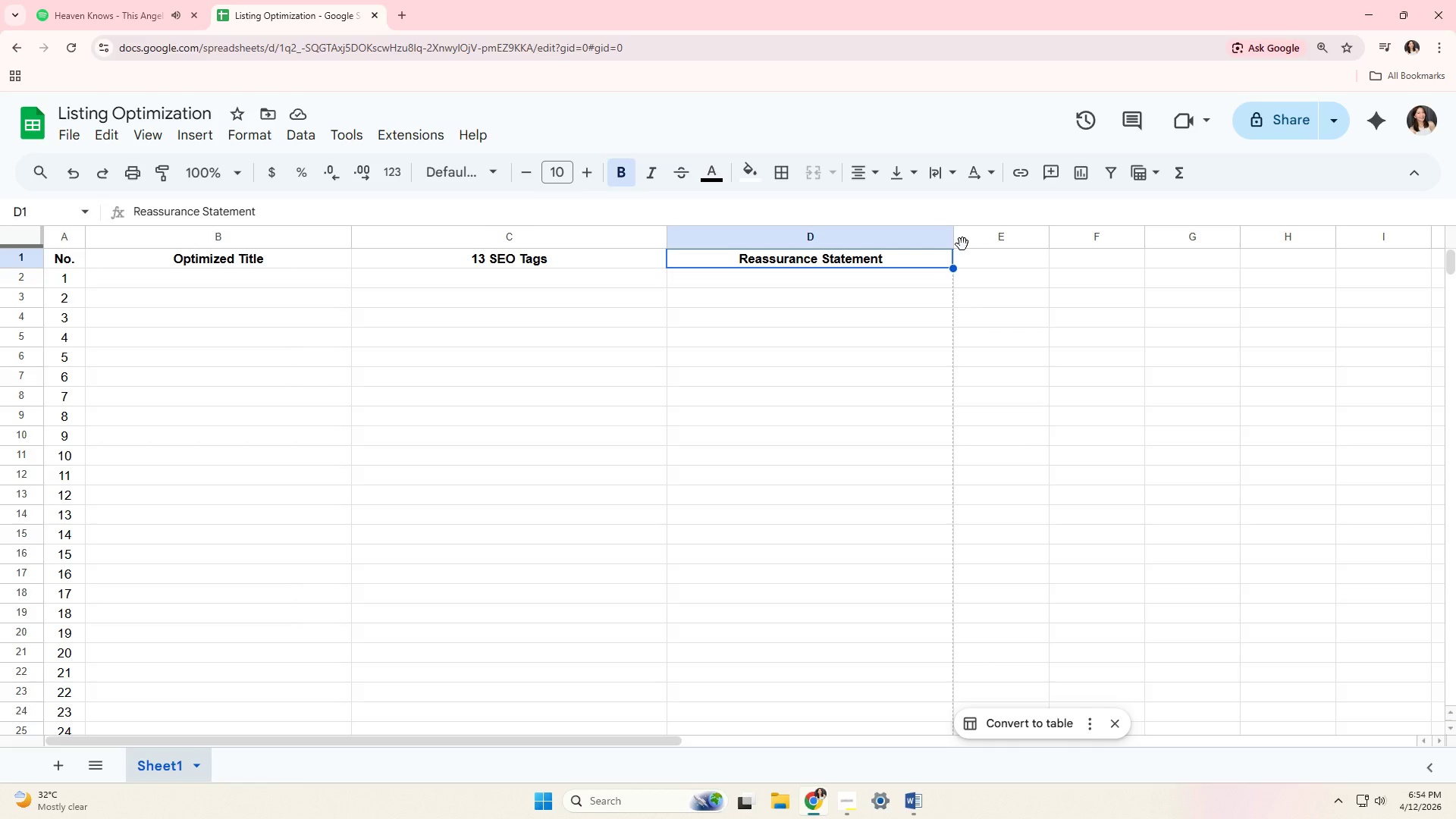 
double_click([811, 413])
 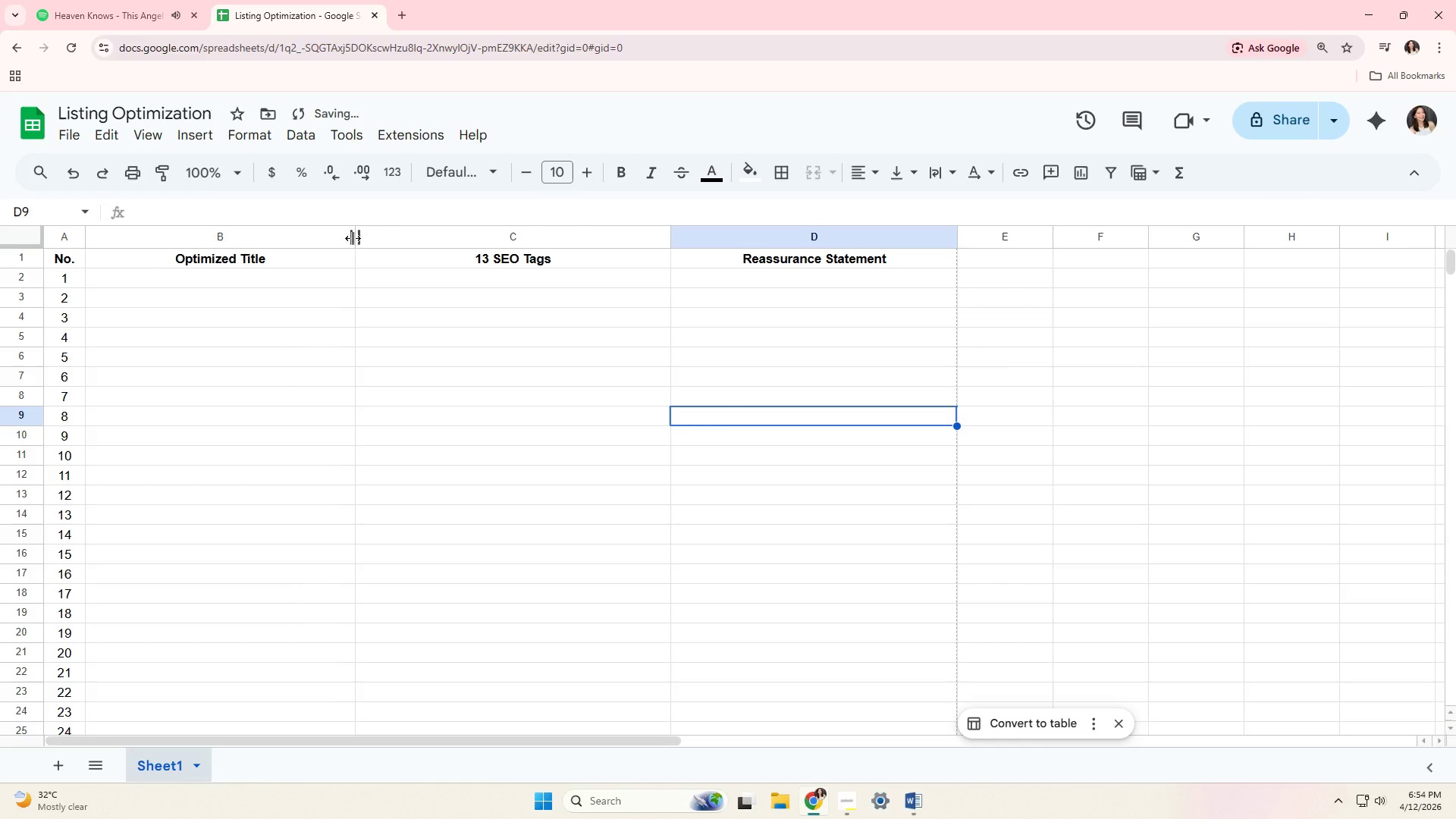 
left_click_drag(start_coordinate=[353, 238], to_coordinate=[357, 238])
 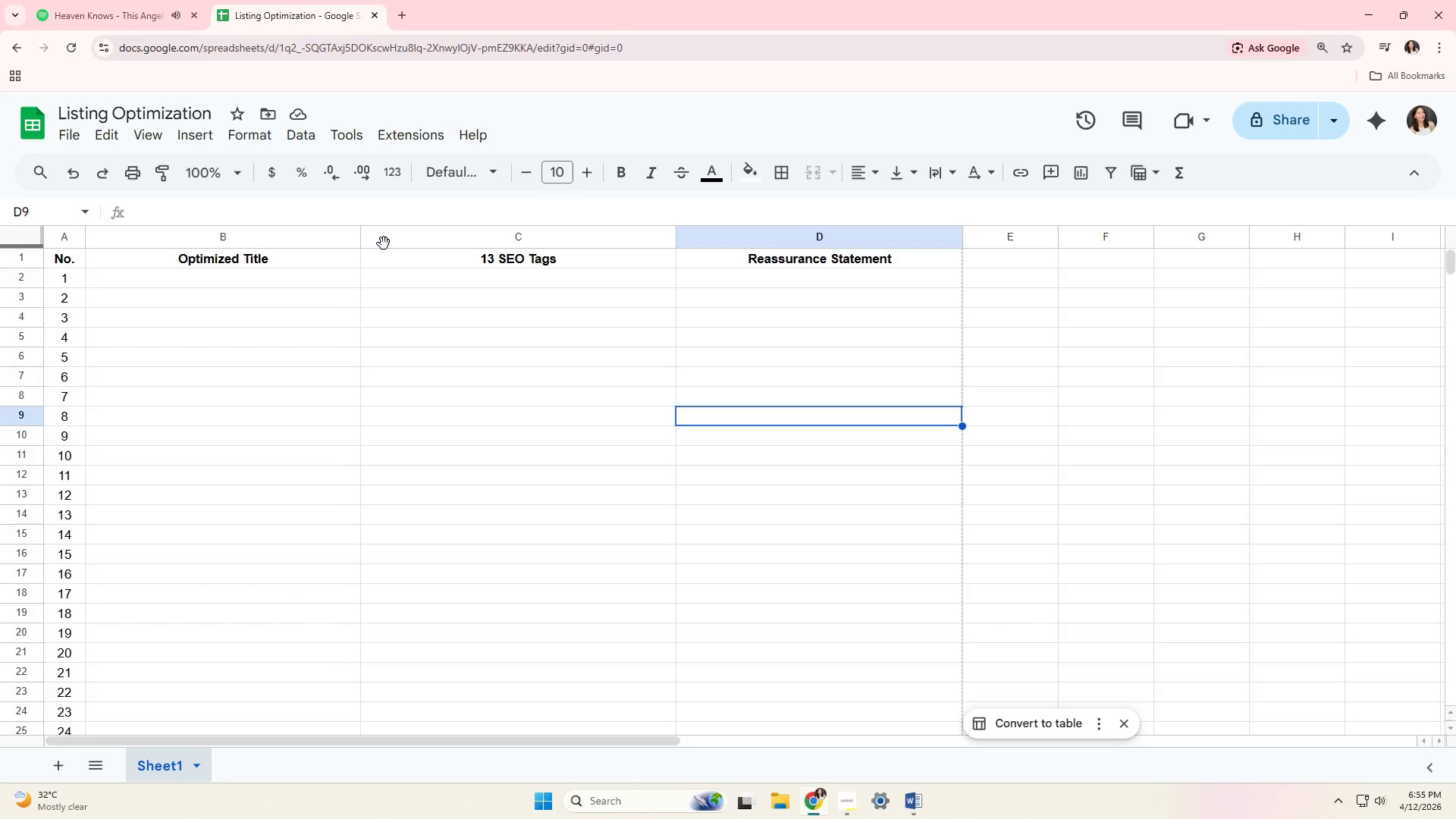 
wait(45.22)
 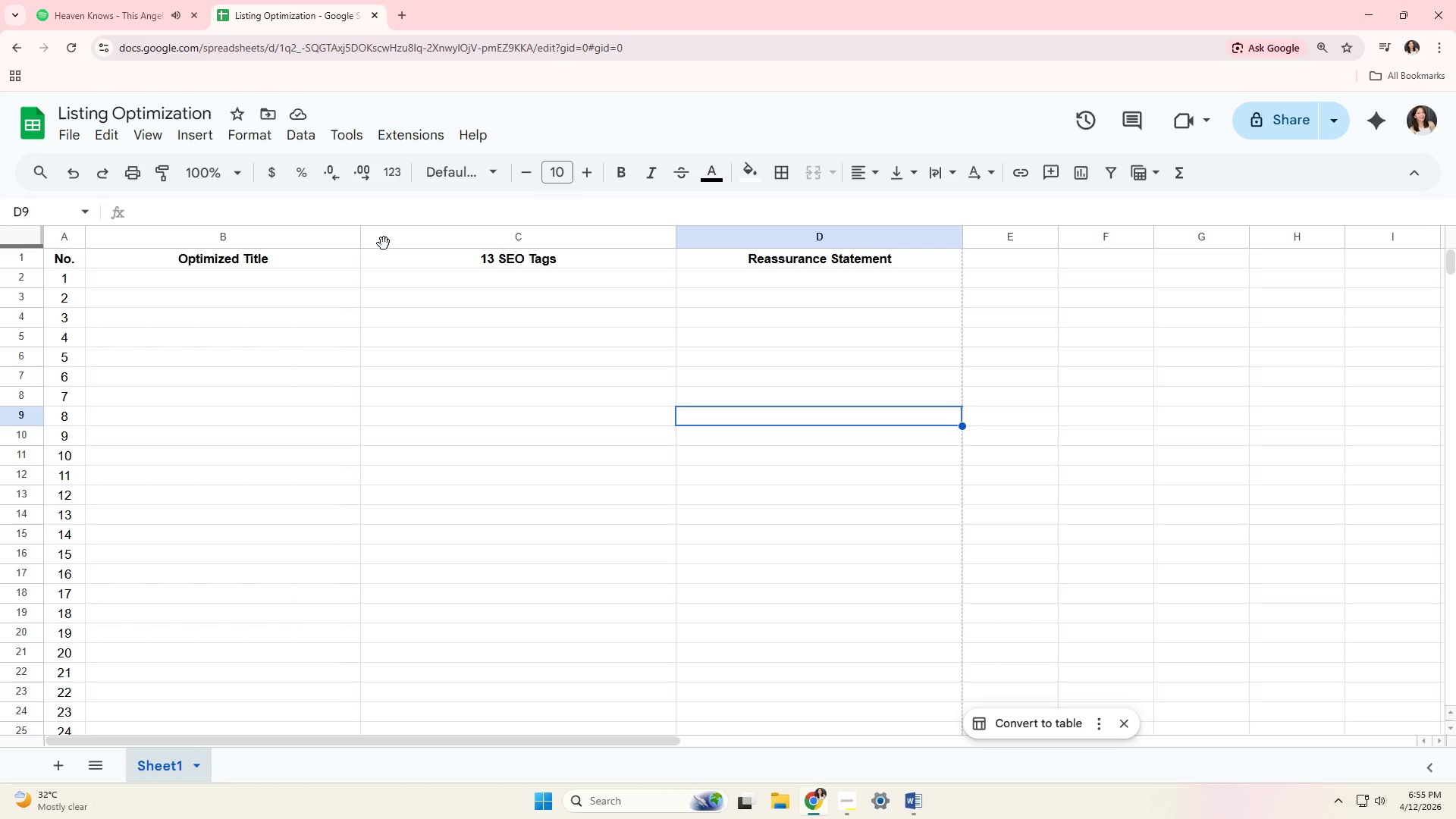 
left_click([406, 13])
 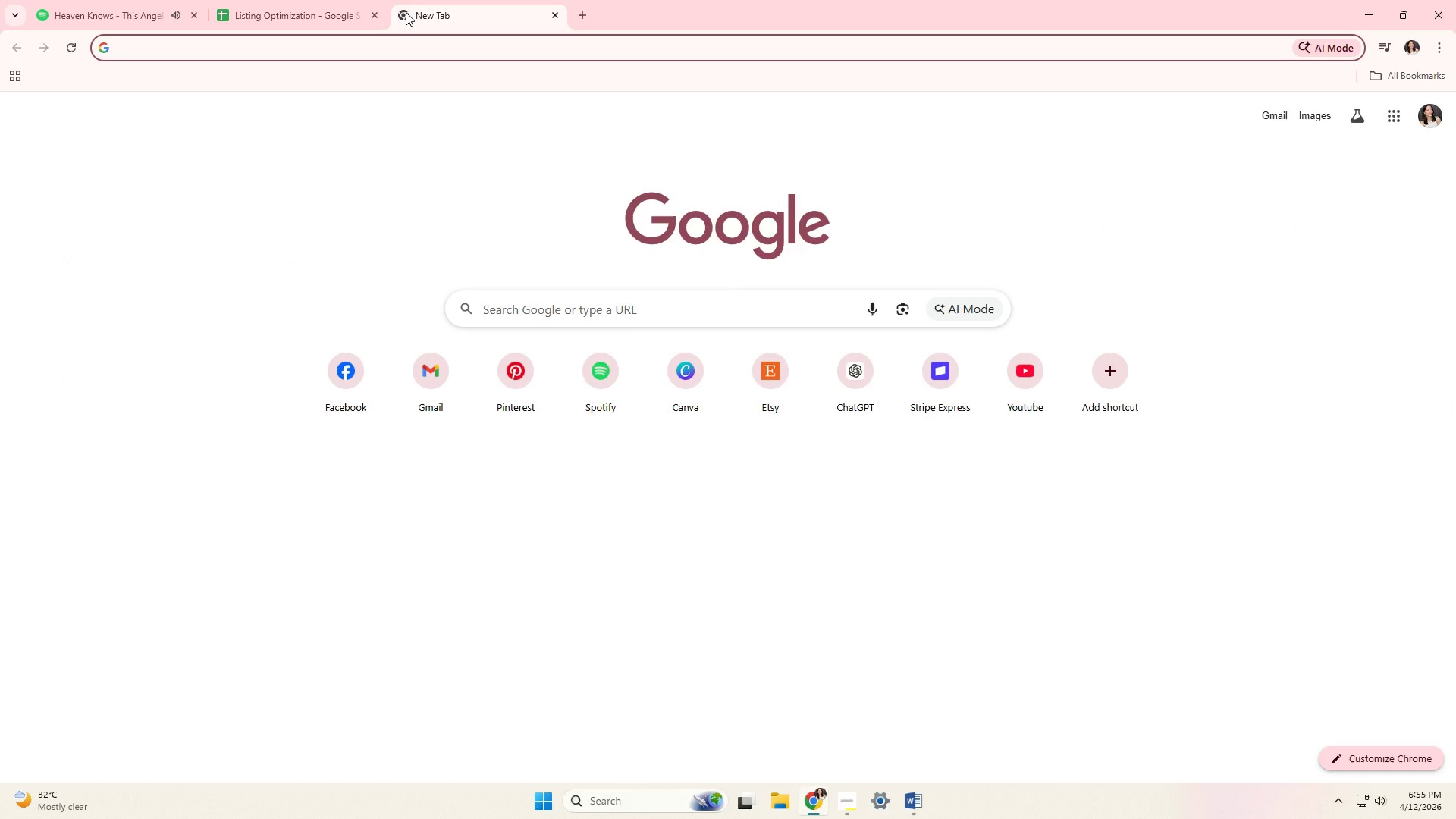 
type(etsy)
 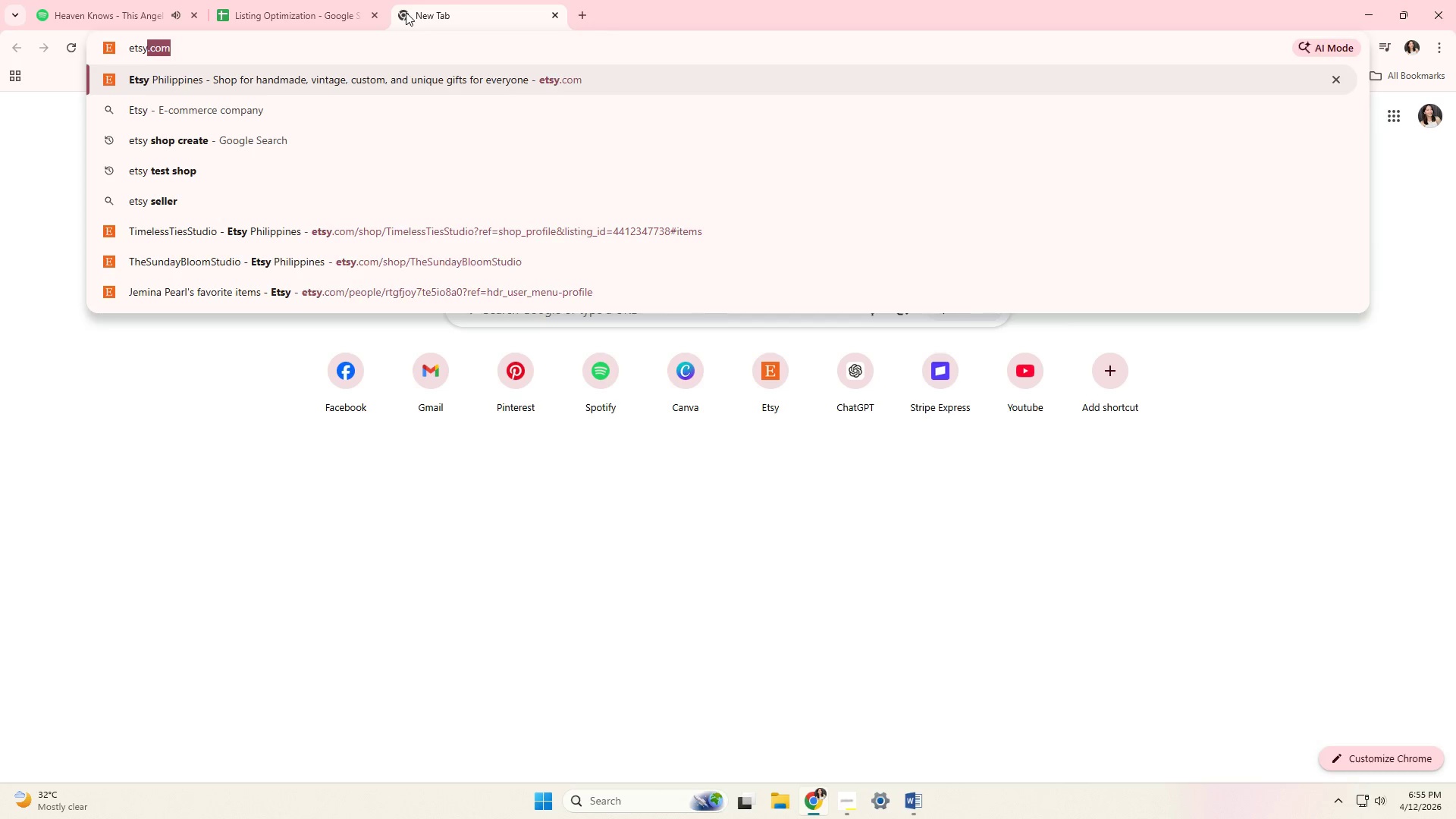 
key(Enter)
 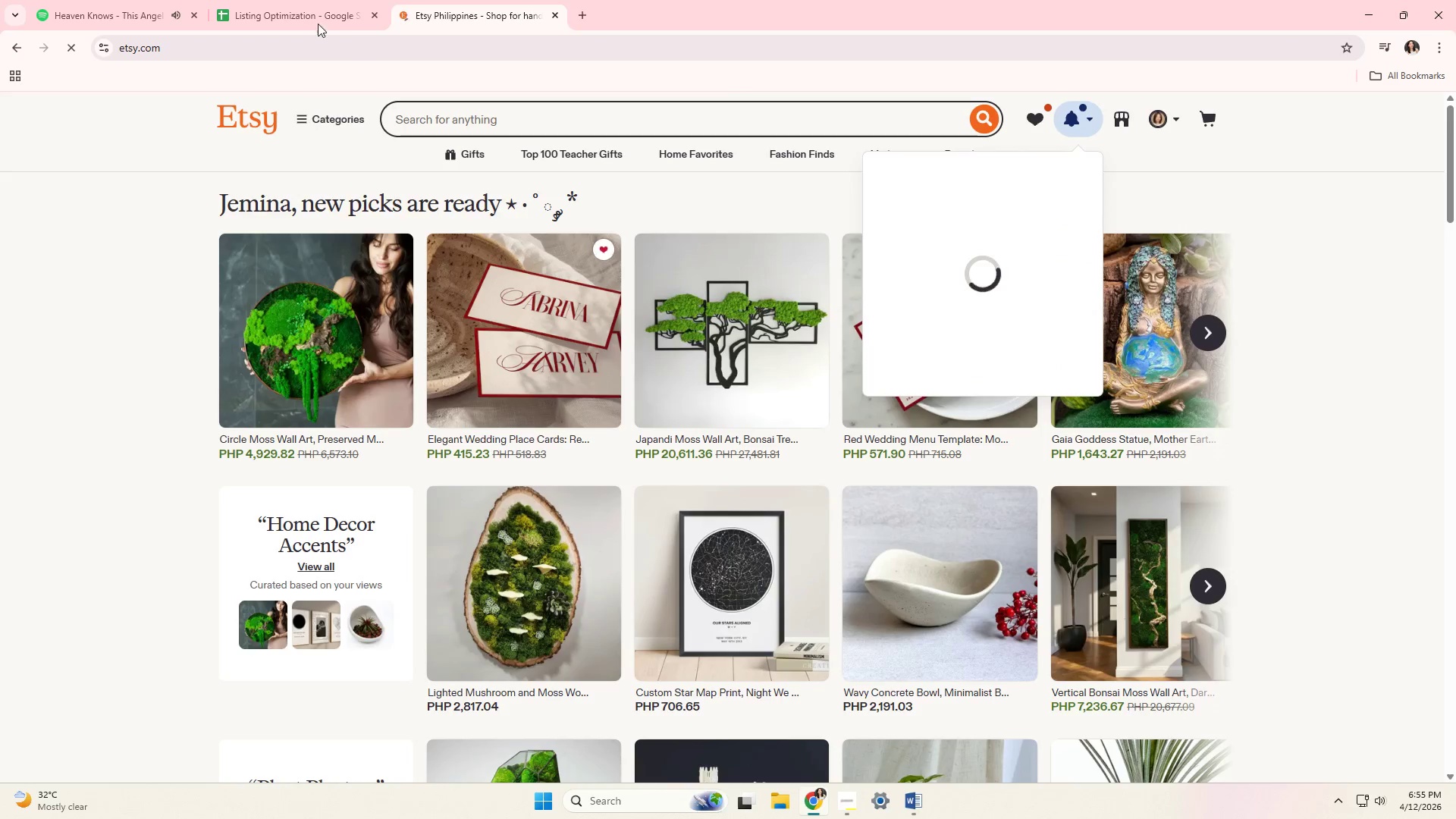 
left_click([272, 0])
 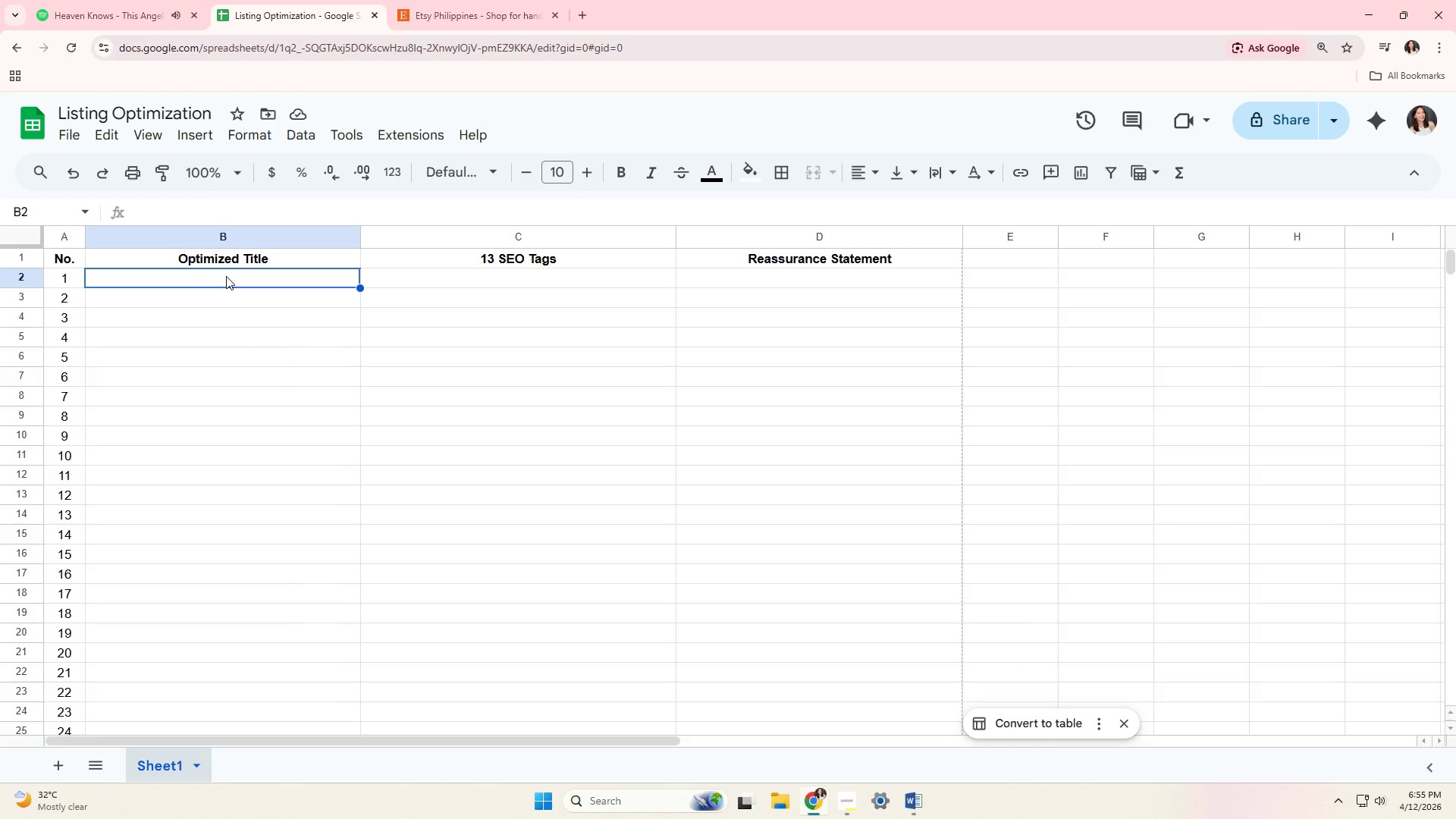 
wait(5.56)
 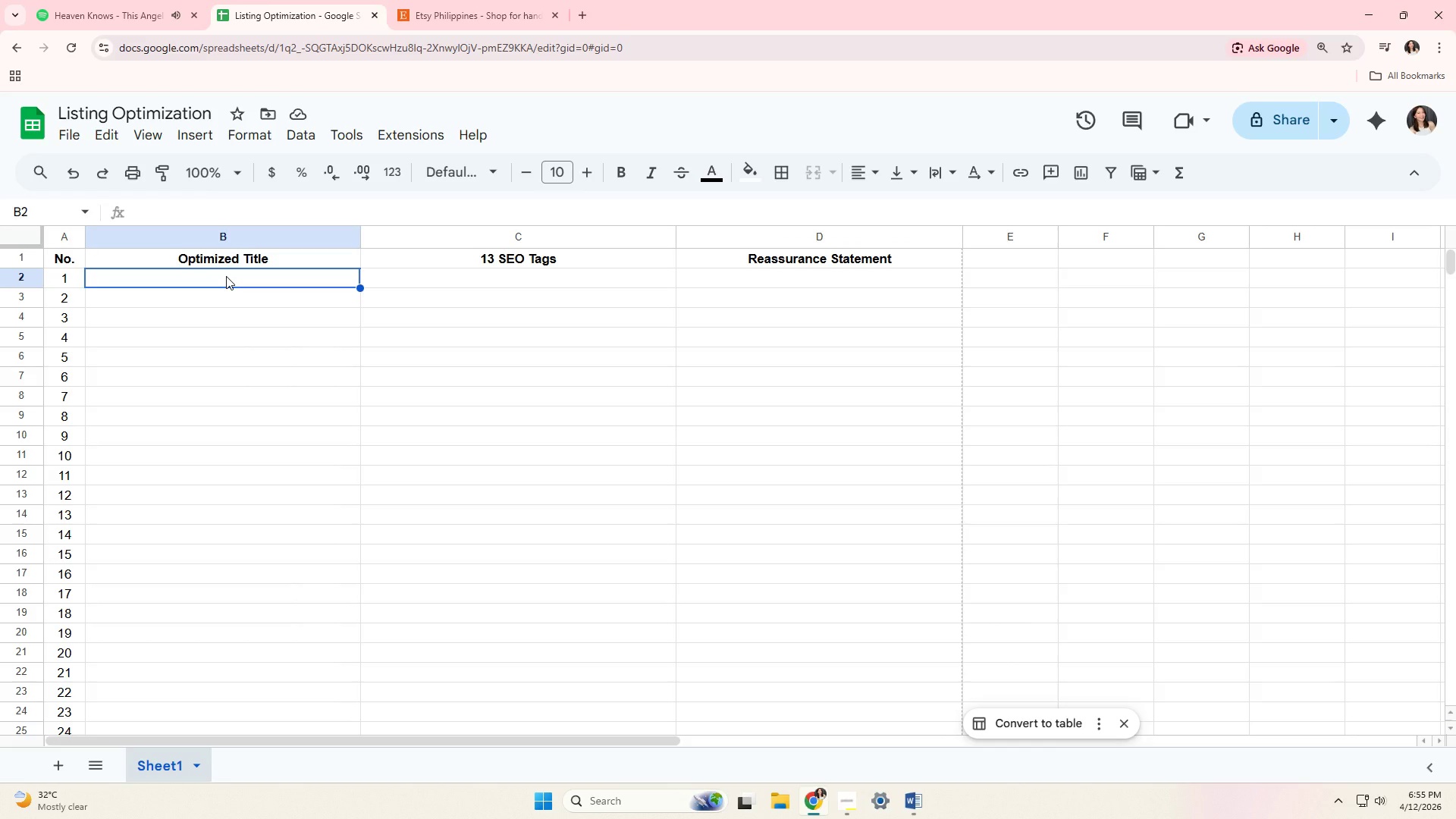 
key(Alt+AltLeft)
 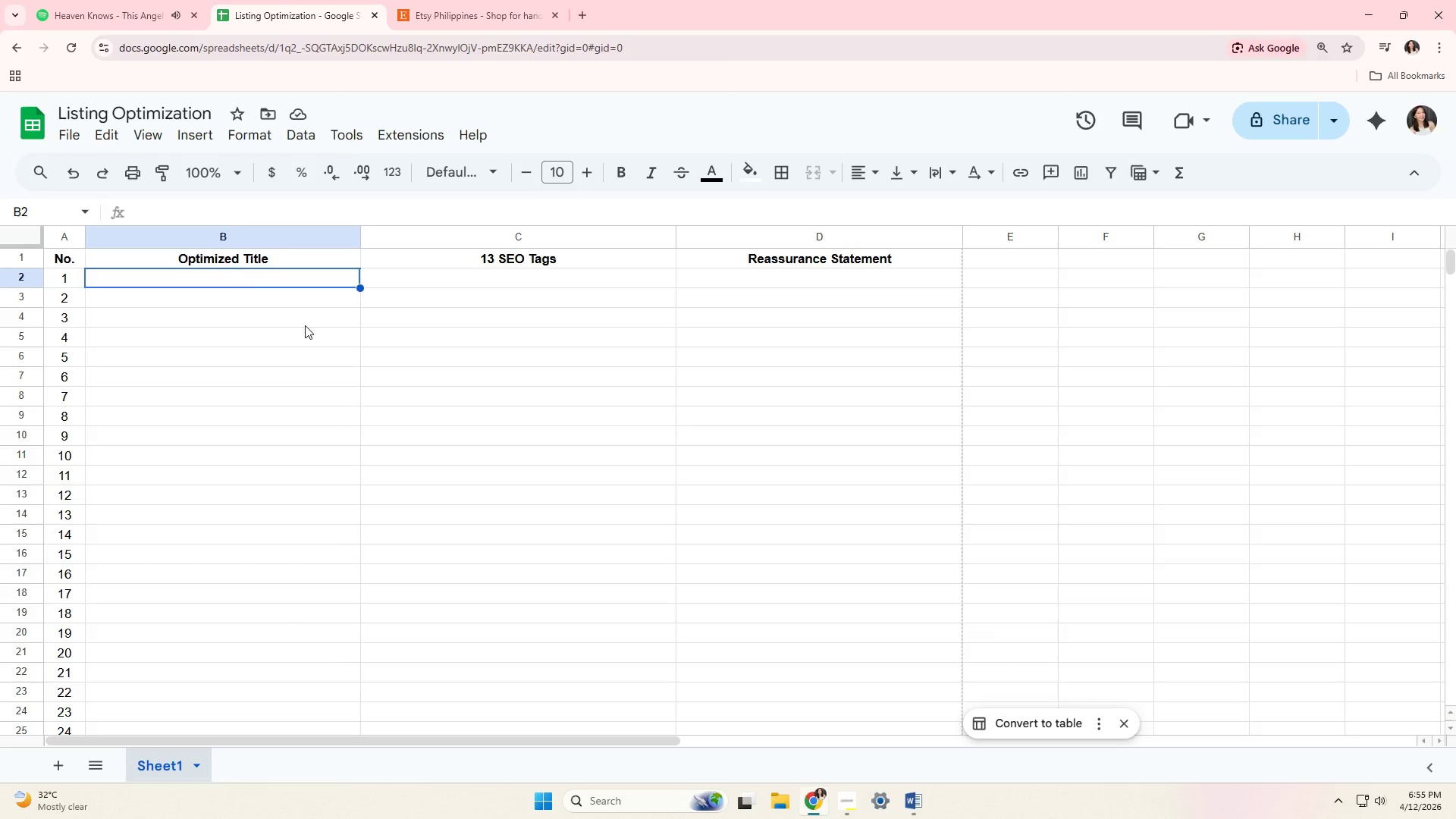 
key(Alt+Tab)